 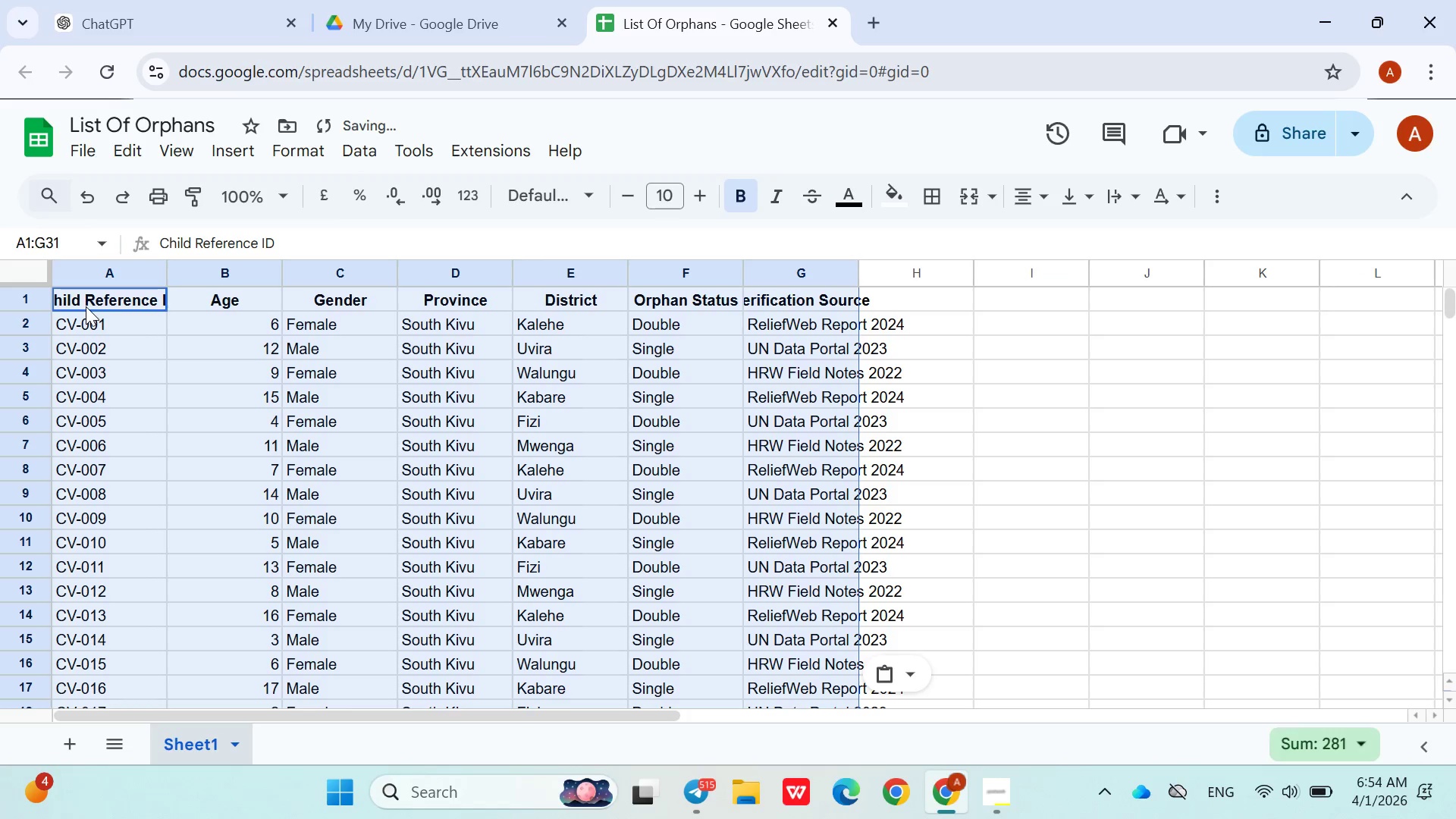 
key(Control+Z)
 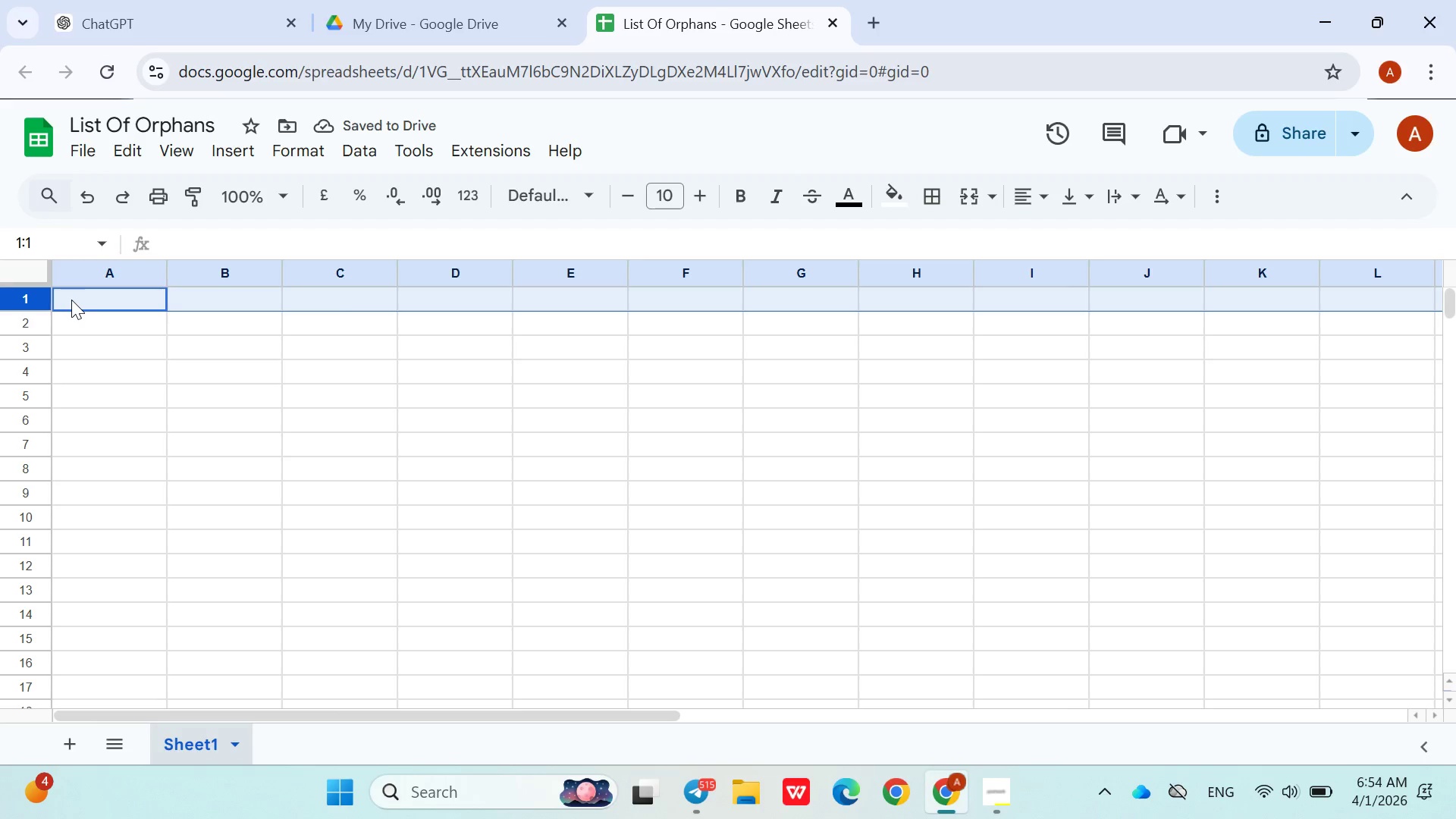 
wait(6.34)
 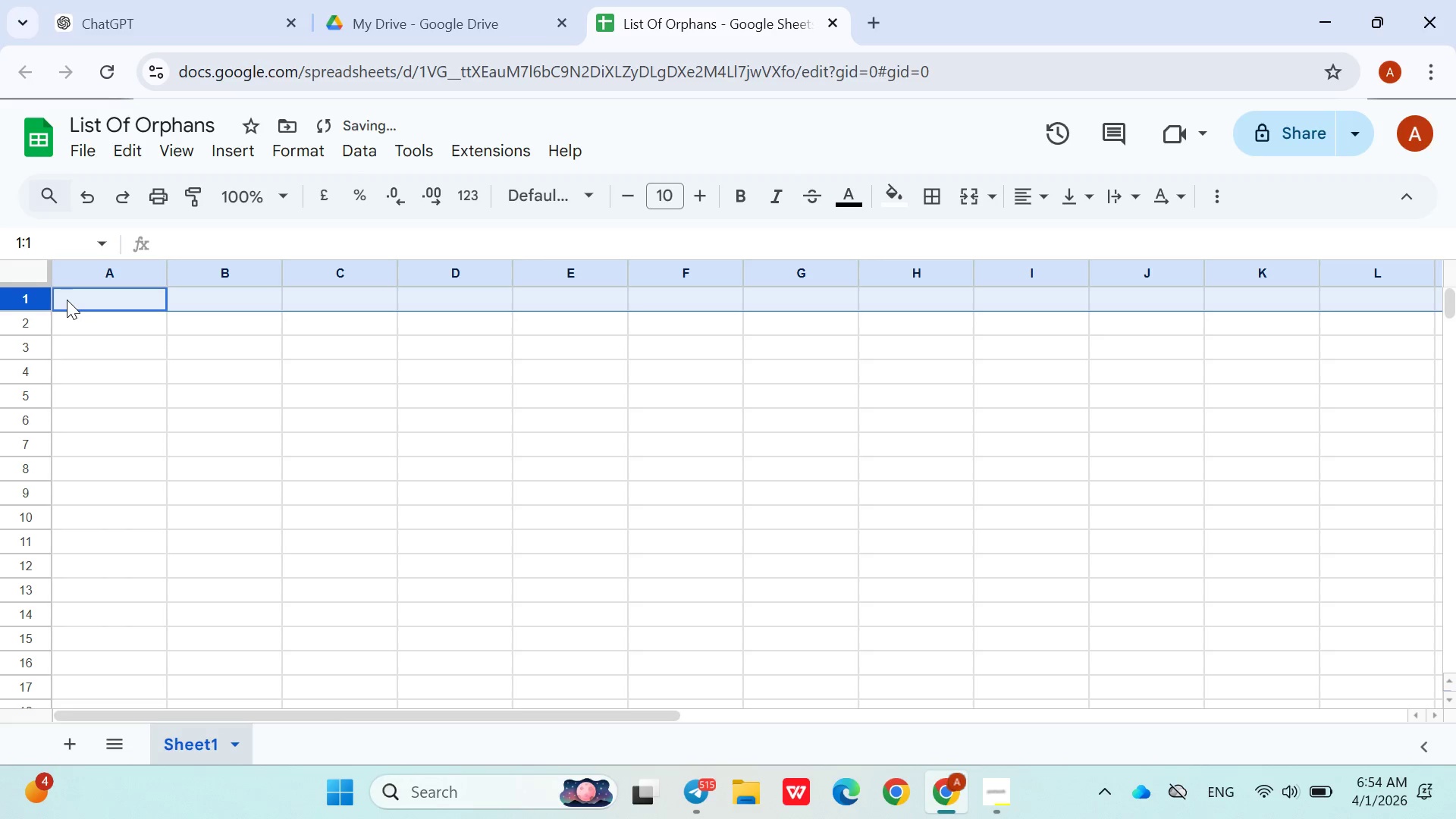 
key(Control+V)
 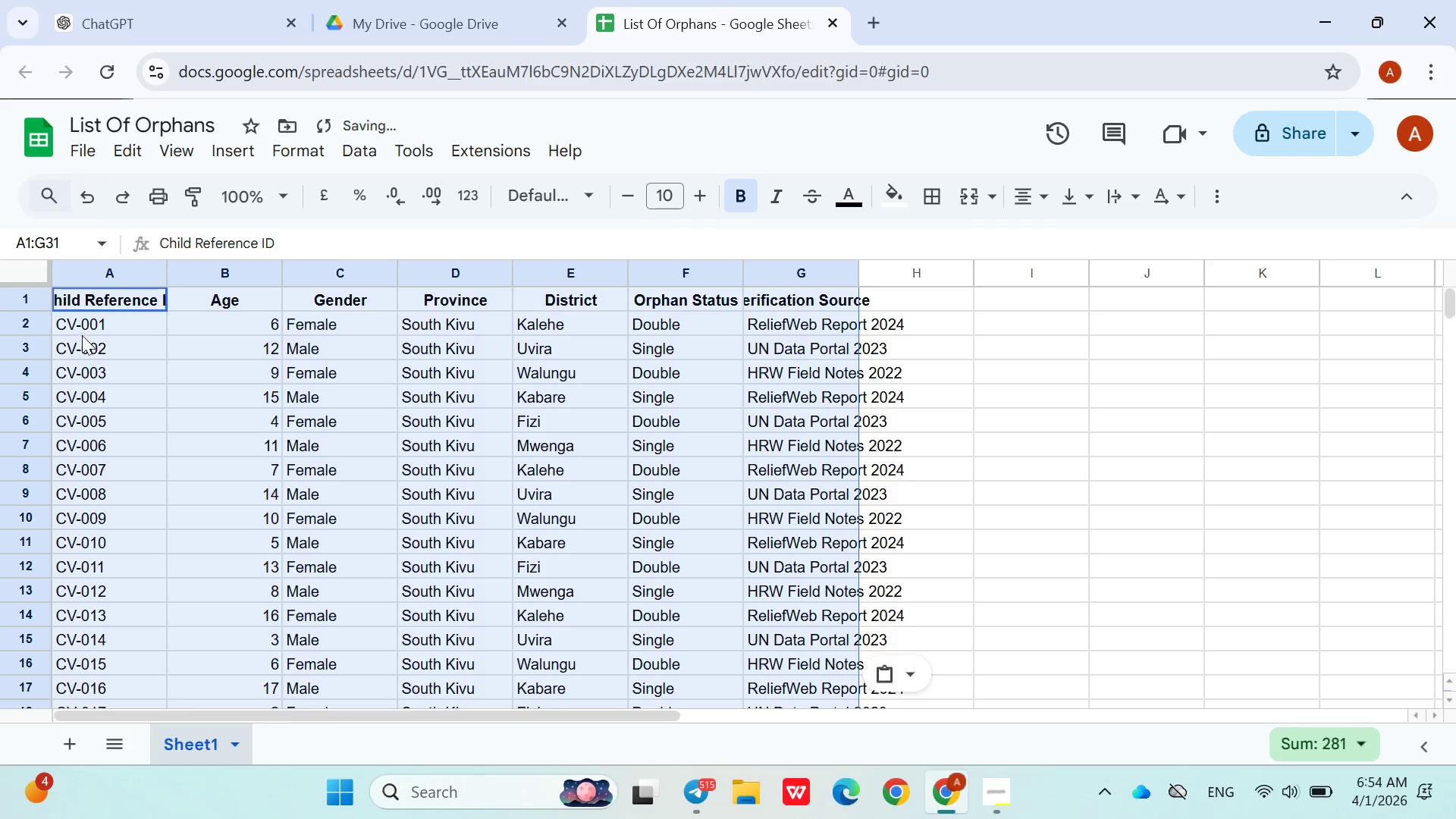 
left_click([82, 335])
 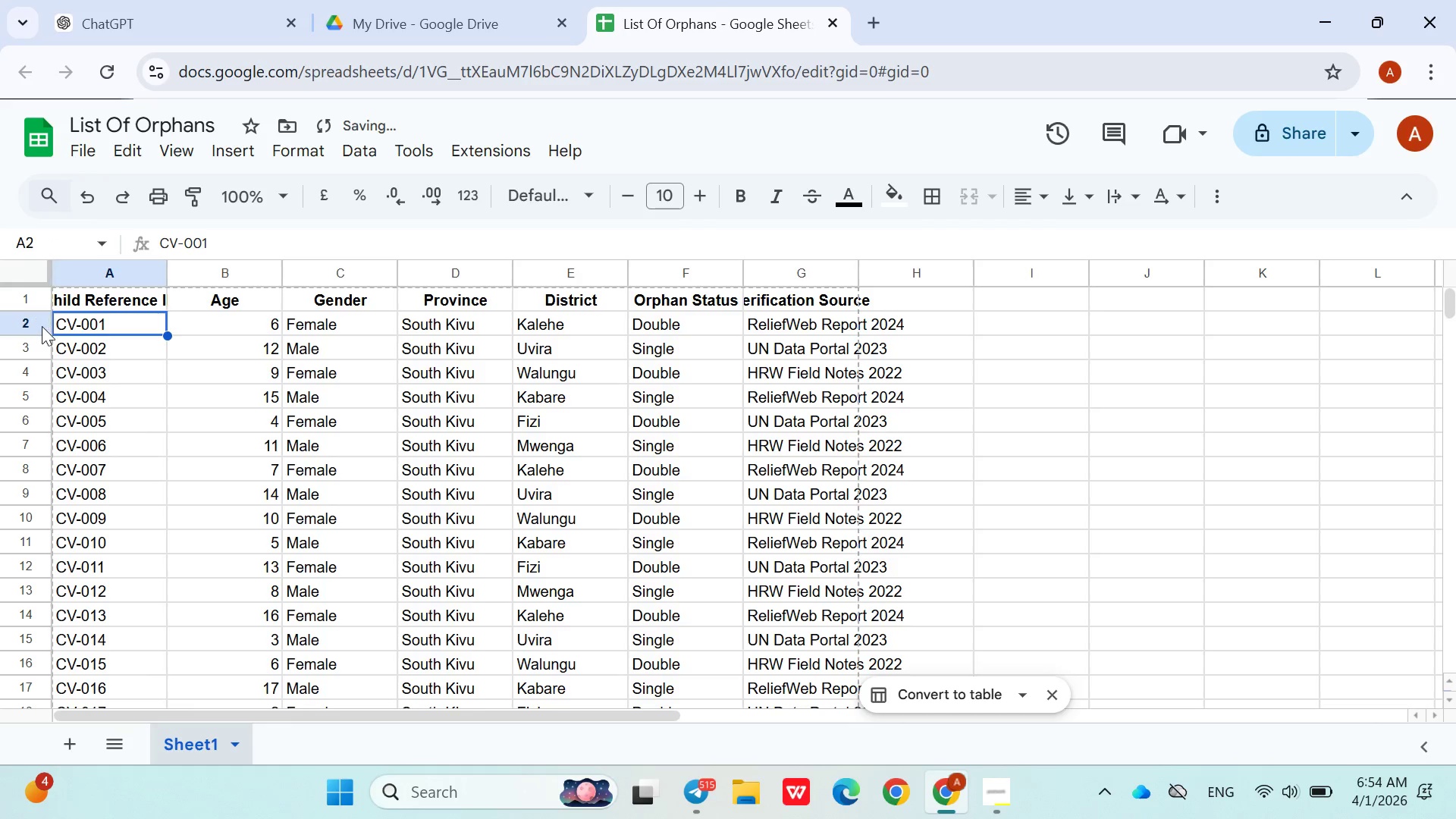 
left_click_drag(start_coordinate=[42, 325], to_coordinate=[81, 756])
 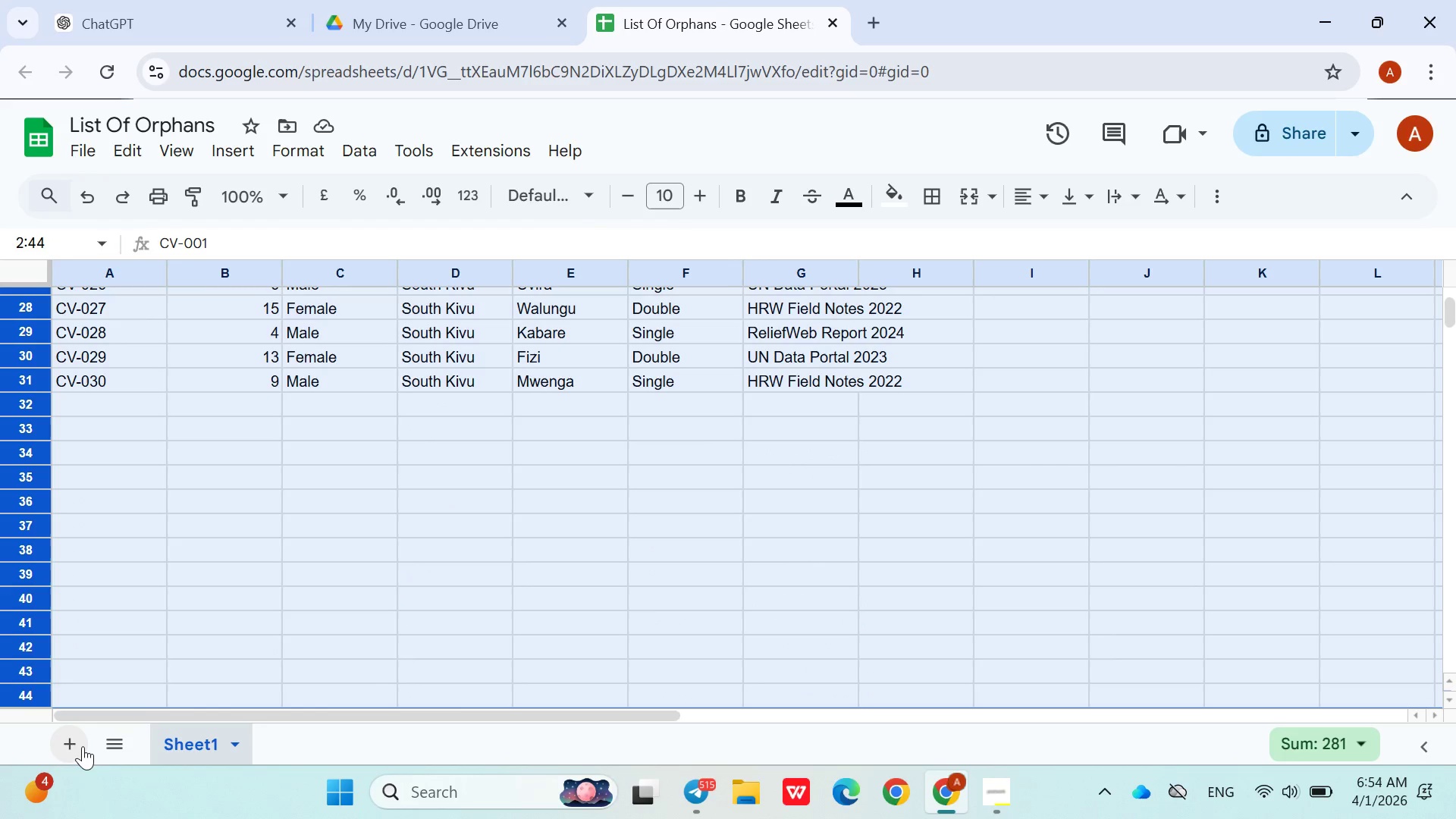 
key(Shift+Delete)
 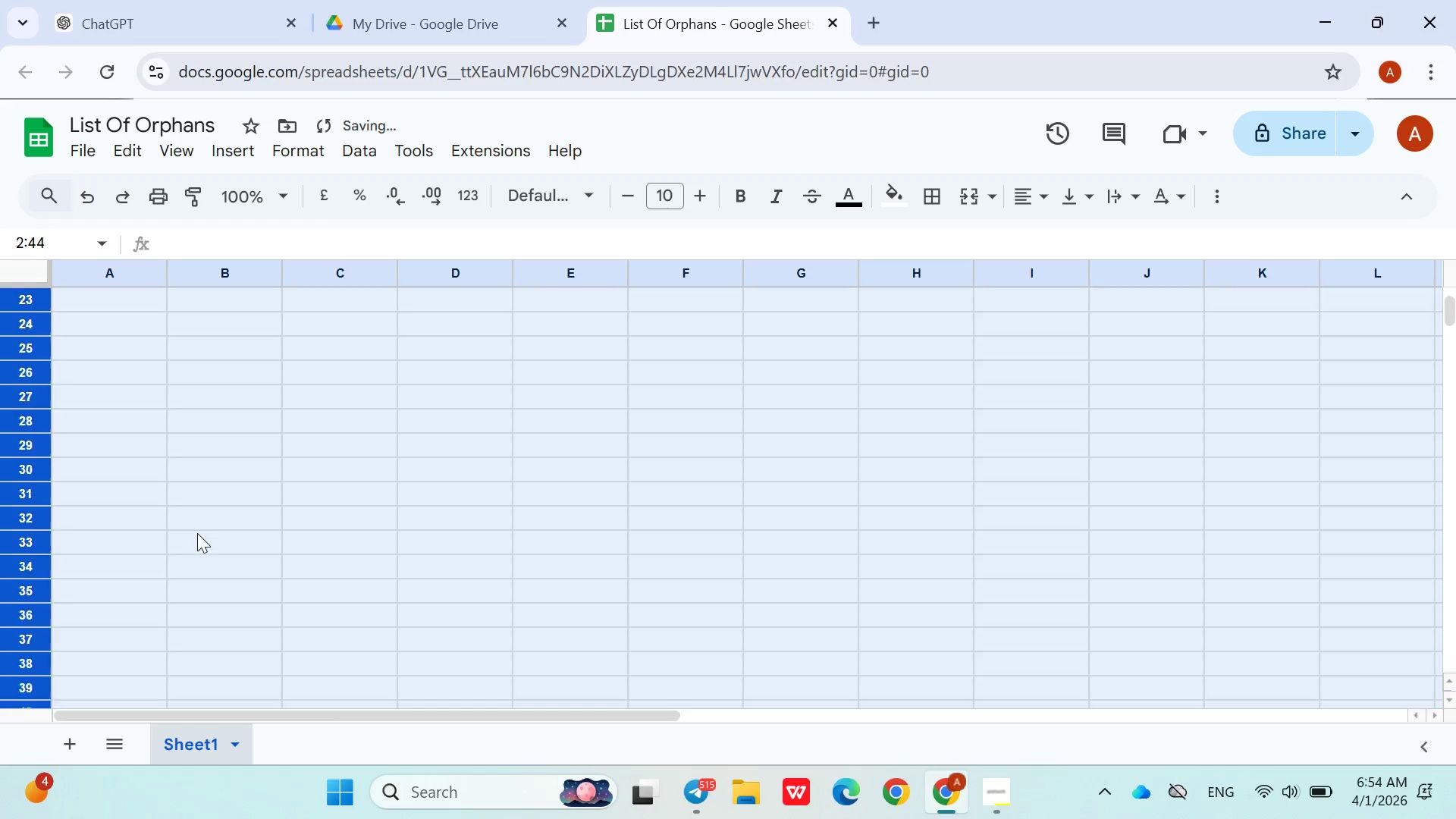 
scroll: coordinate [206, 516], scroll_direction: up, amount: 12.0
 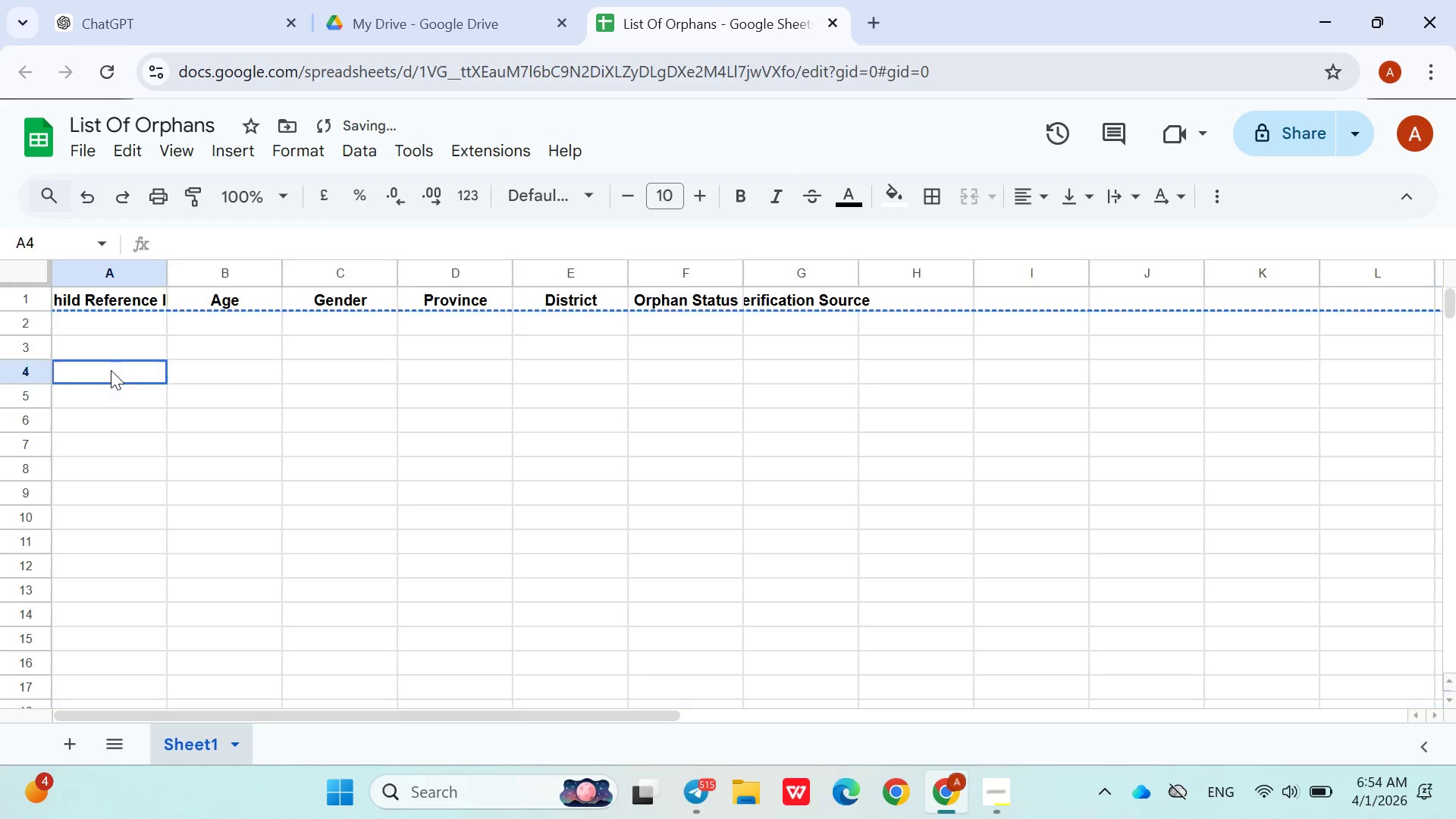 
left_click([111, 370])
 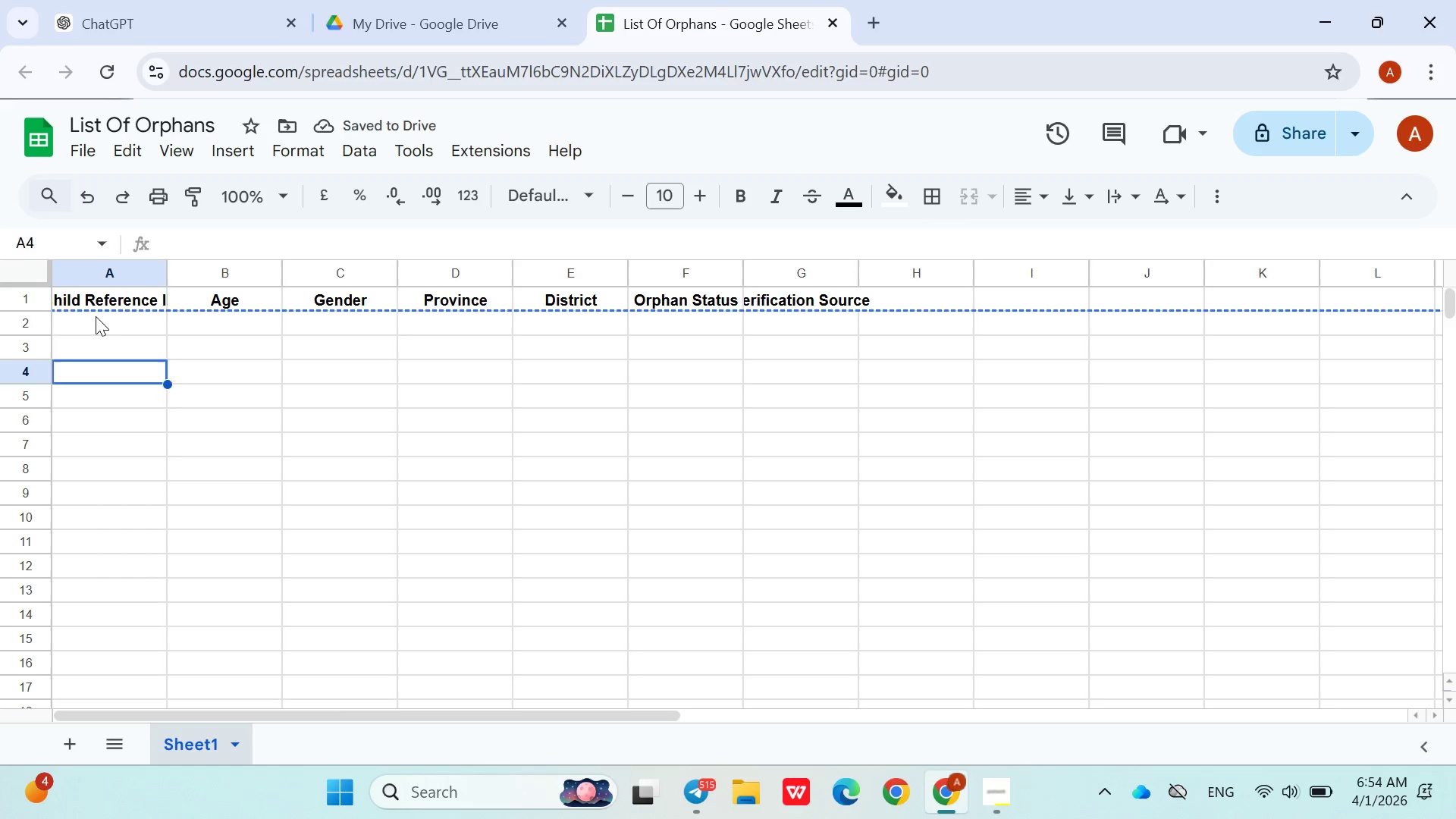 
left_click([96, 316])
 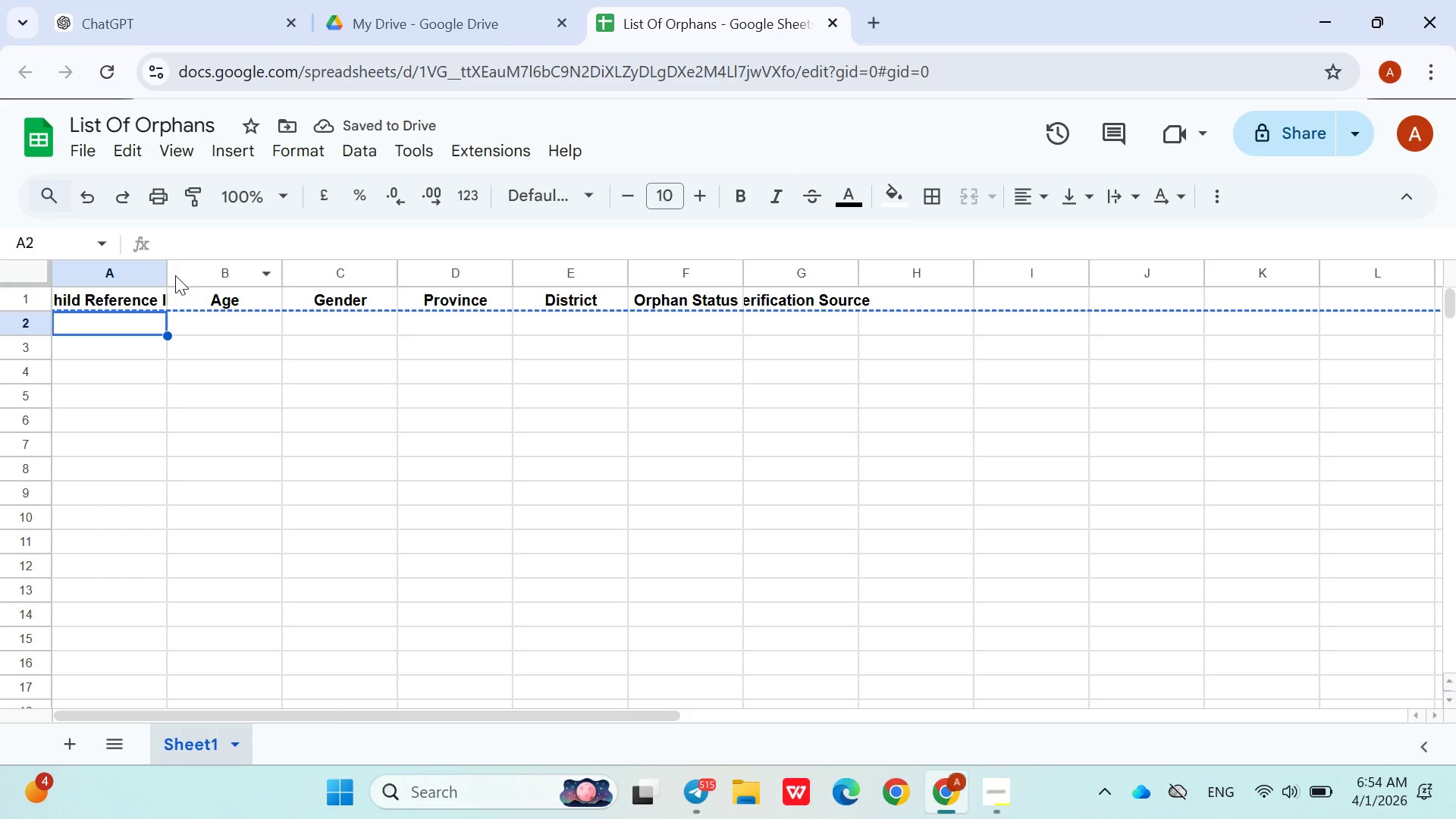 
left_click_drag(start_coordinate=[171, 275], to_coordinate=[256, 301])
 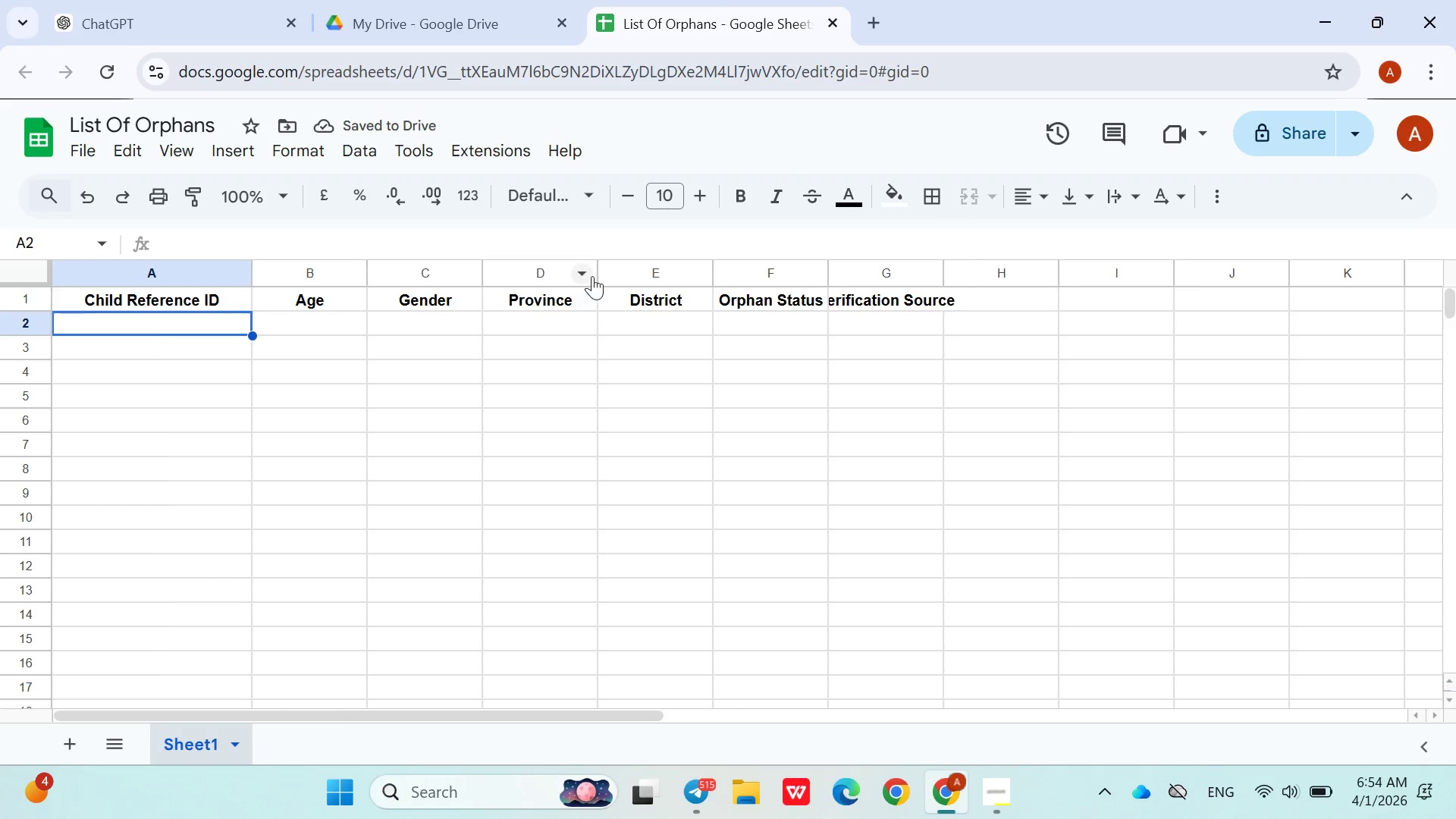 
left_click_drag(start_coordinate=[599, 274], to_coordinate=[661, 275])
 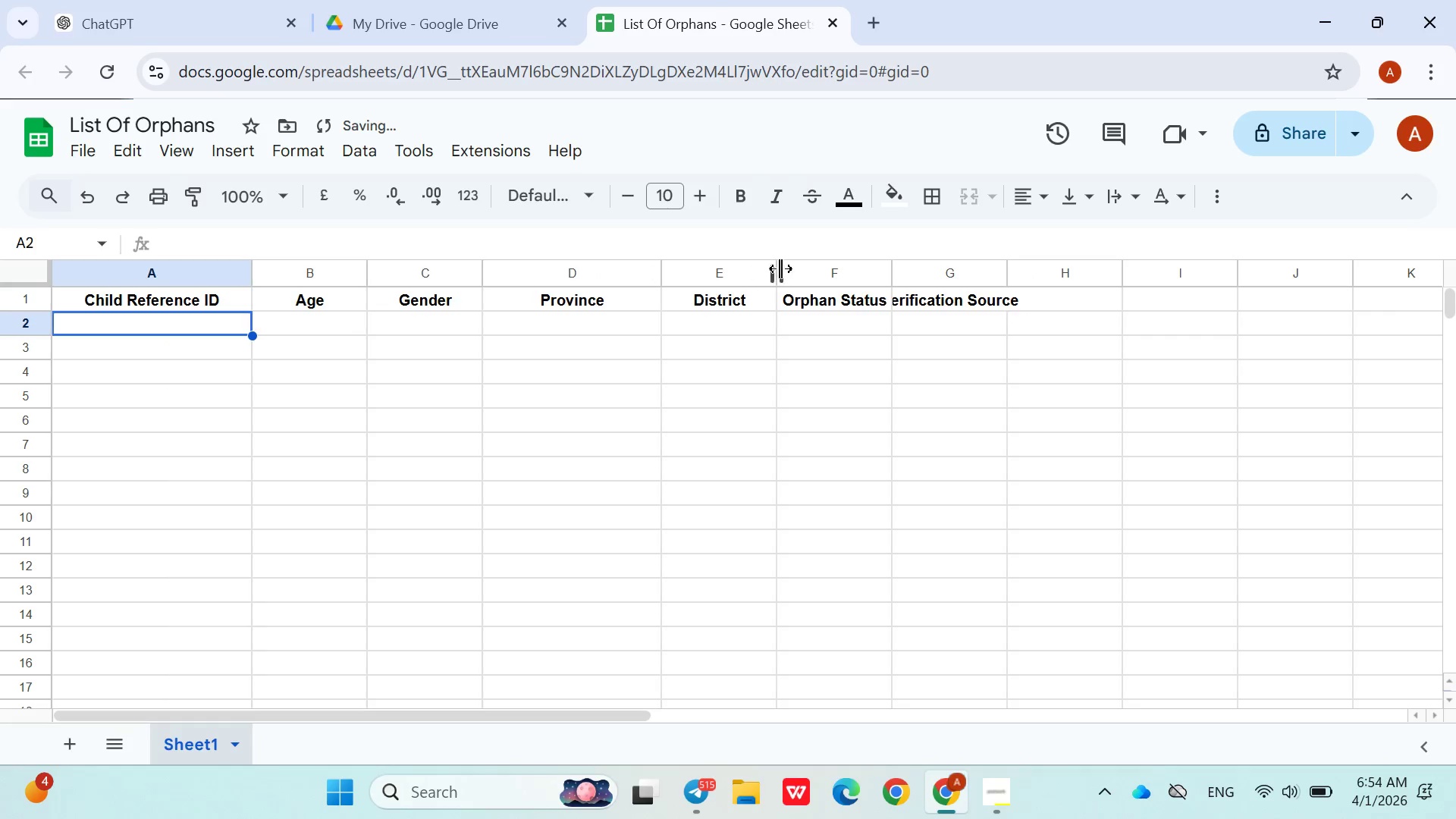 
left_click_drag(start_coordinate=[780, 268], to_coordinate=[786, 268])
 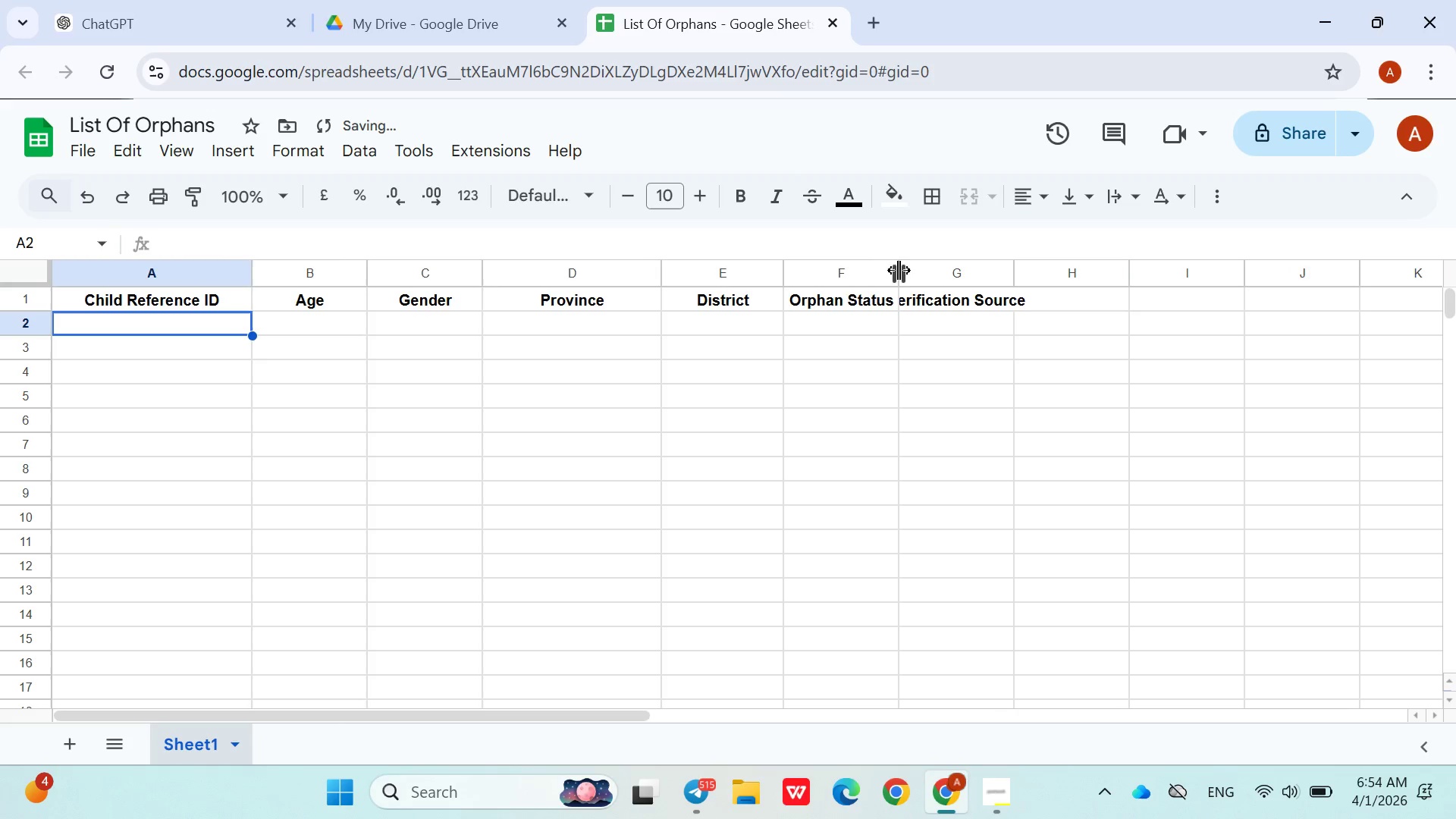 
left_click_drag(start_coordinate=[902, 271], to_coordinate=[946, 281])
 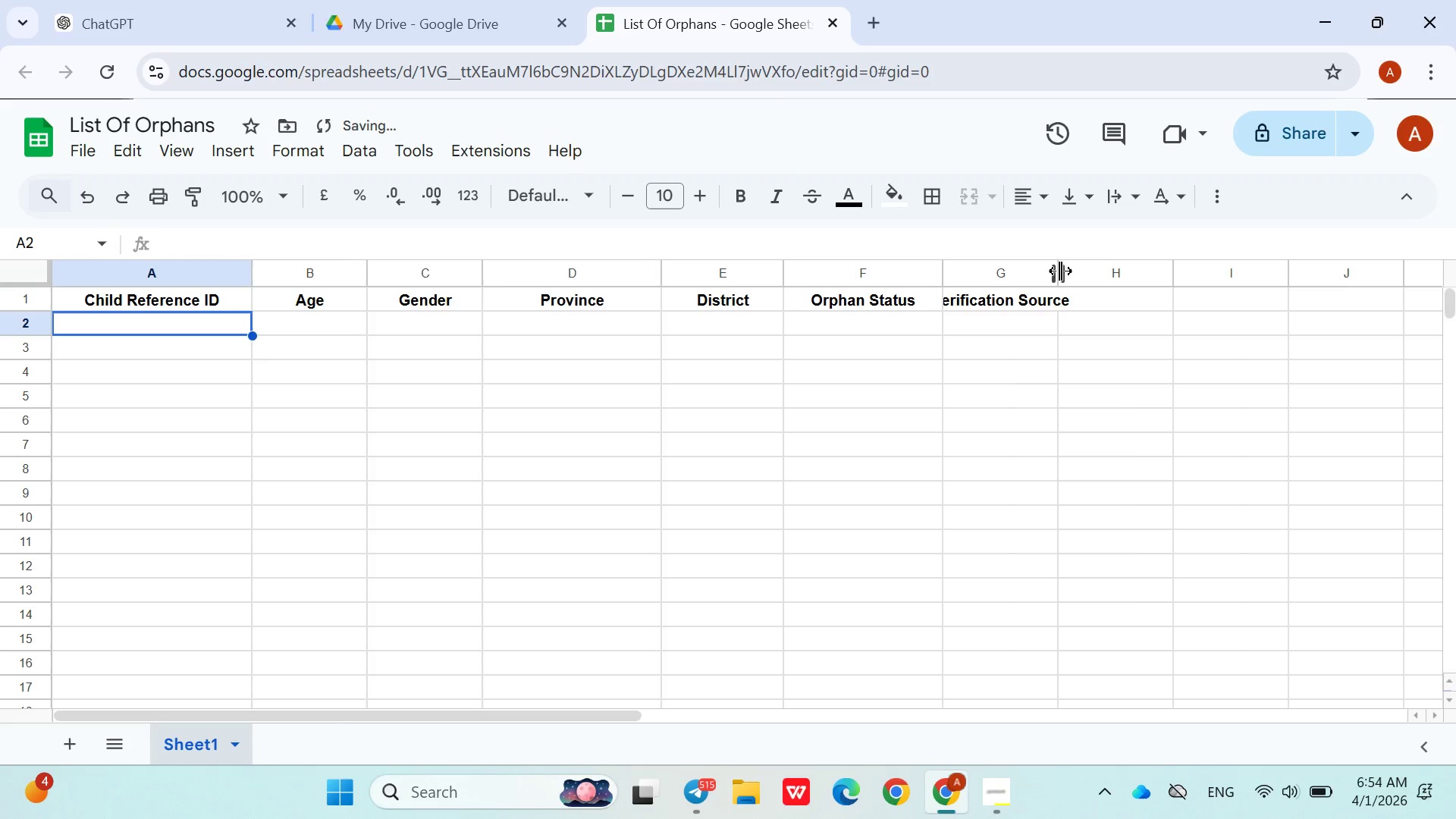 
left_click_drag(start_coordinate=[1060, 271], to_coordinate=[1195, 287])
 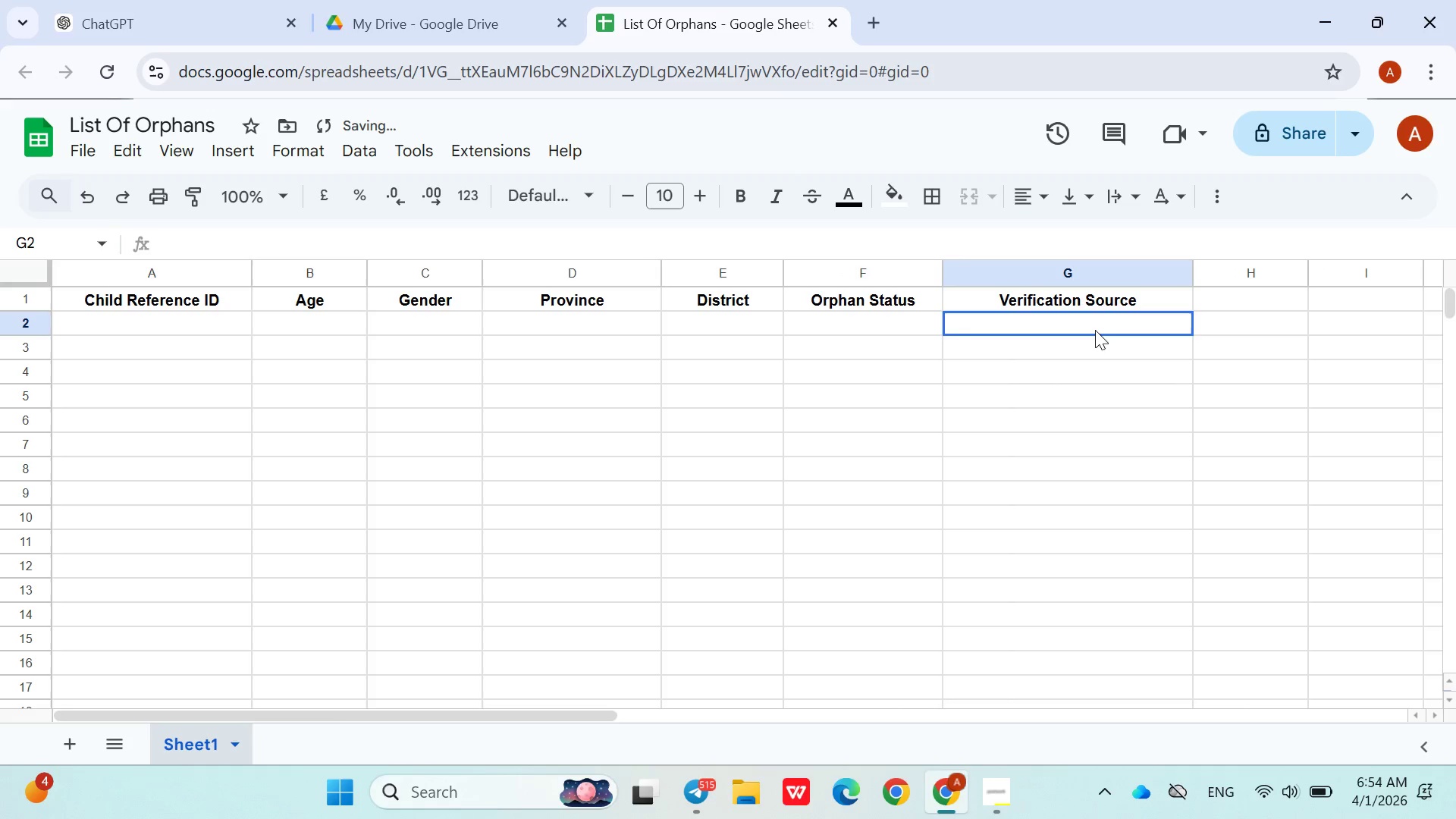 
left_click([1095, 330])
 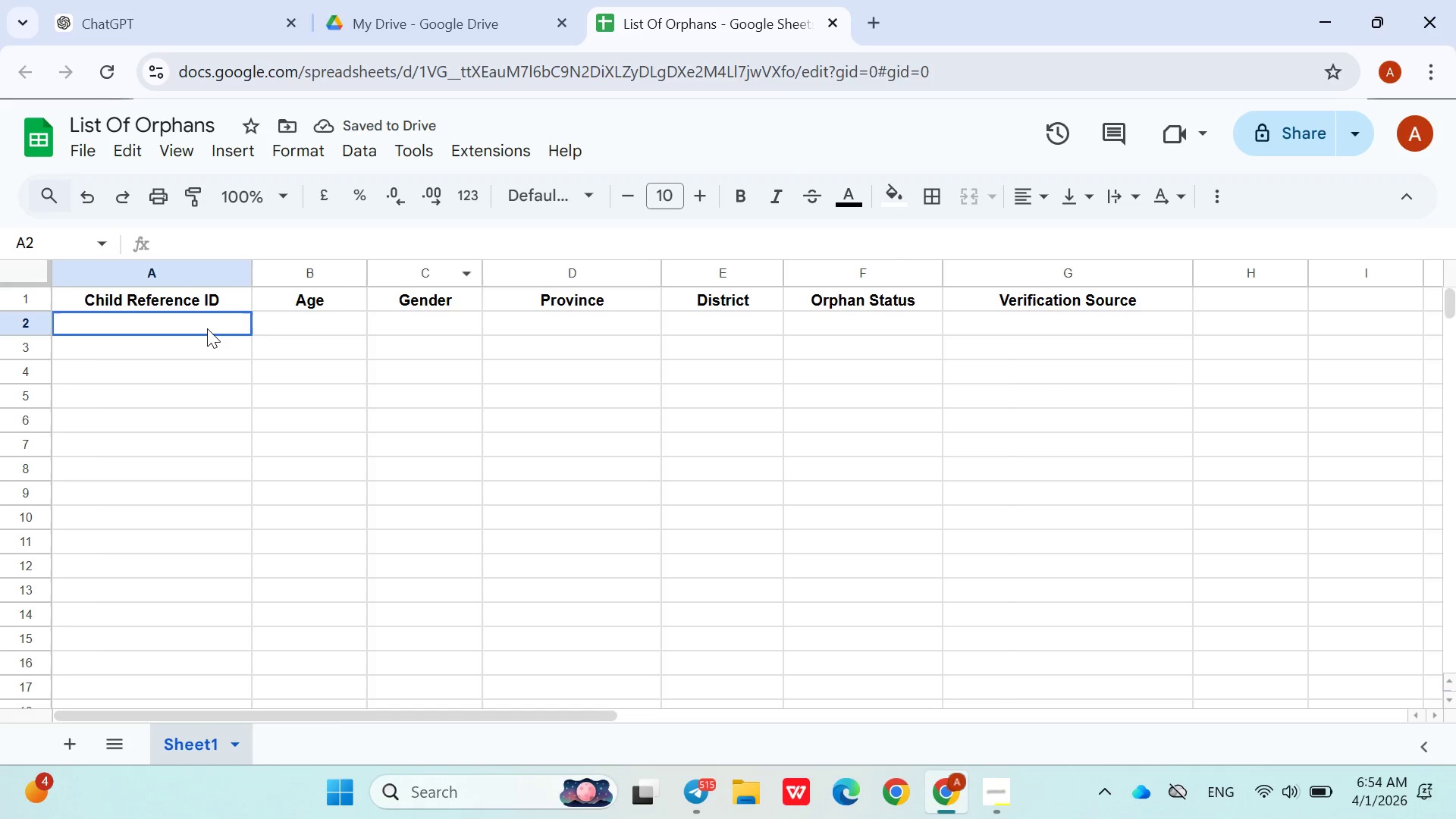 
type(CV-001)
 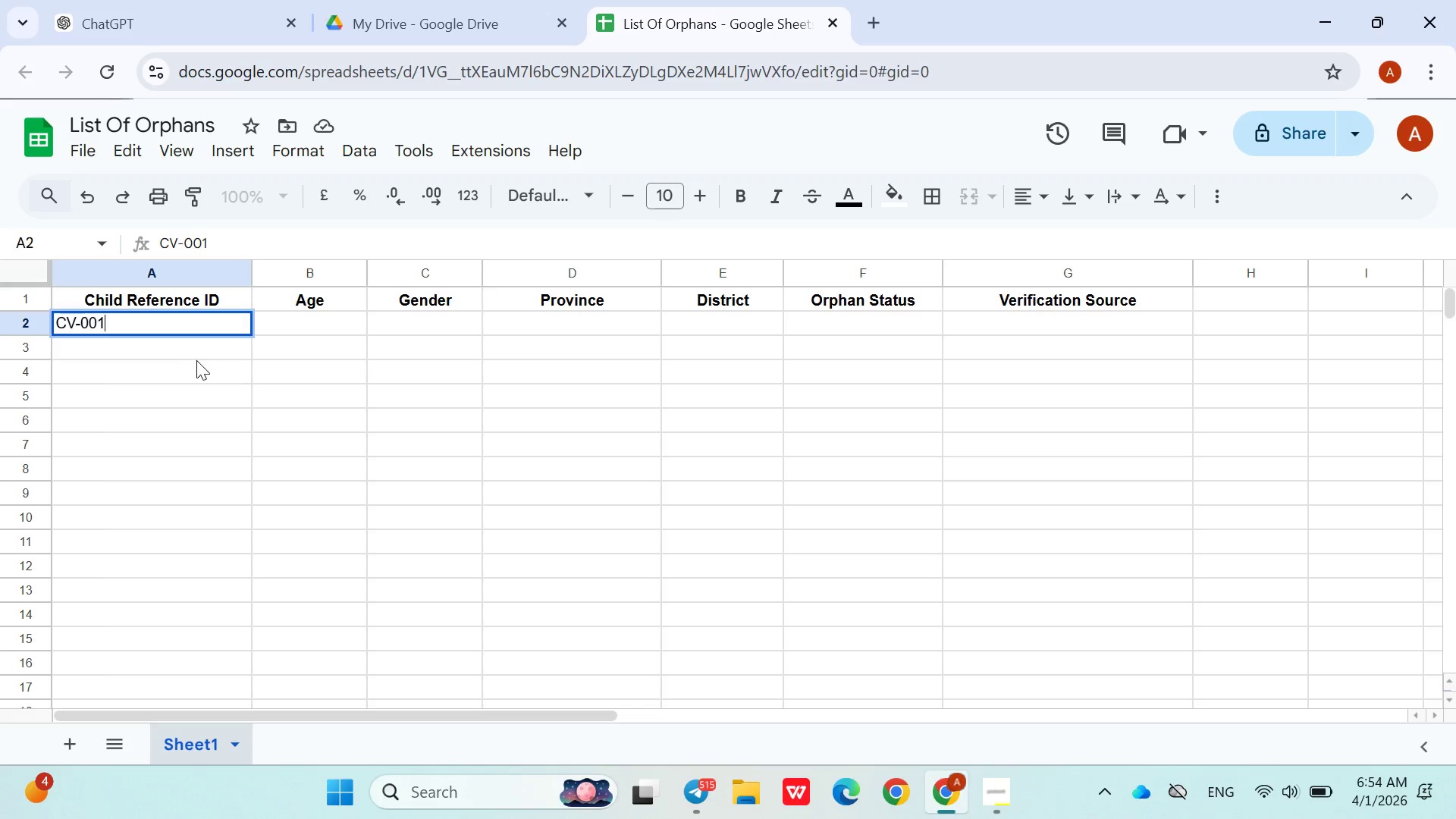 
left_click([193, 354])
 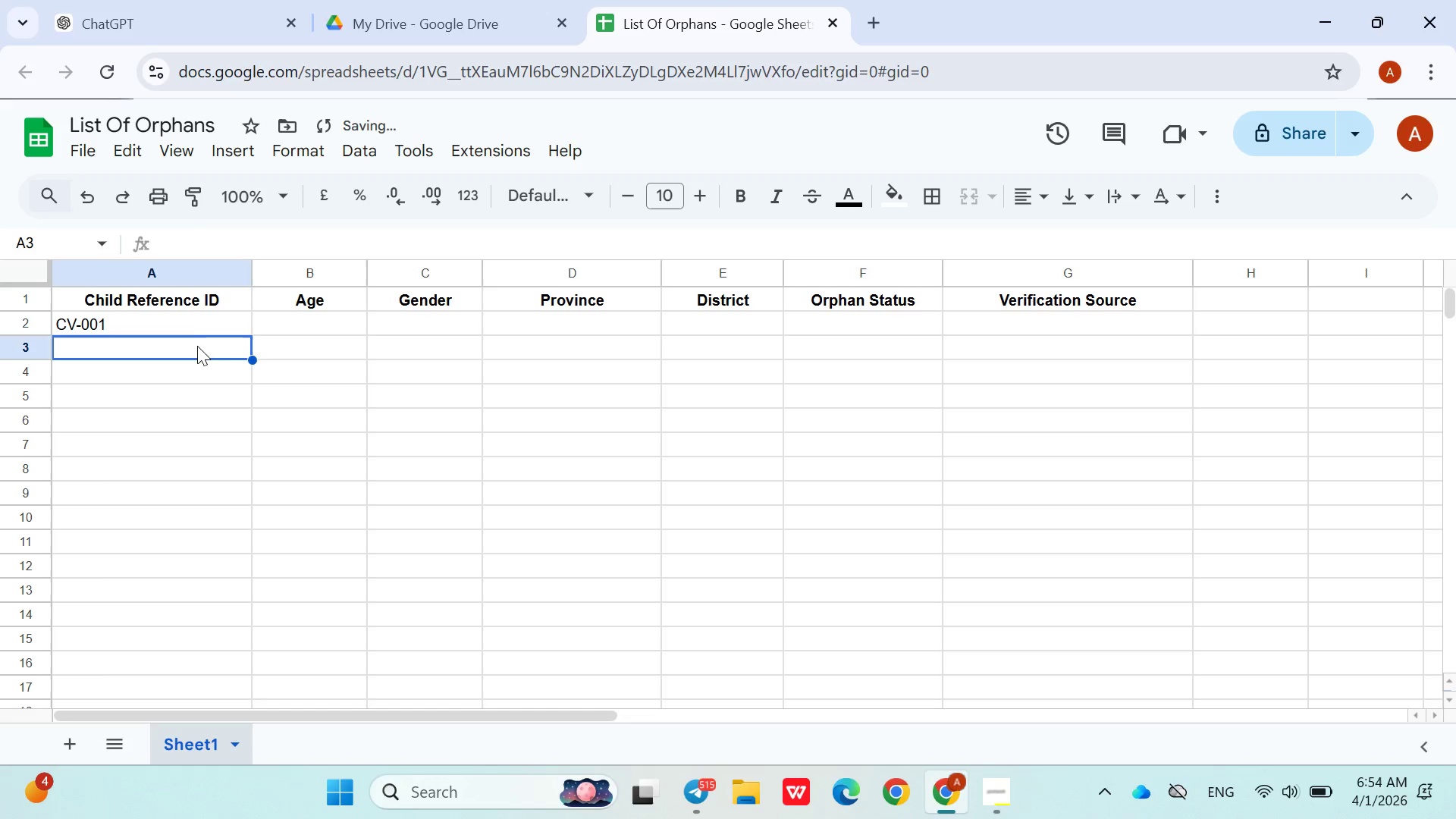 
left_click([215, 319])
 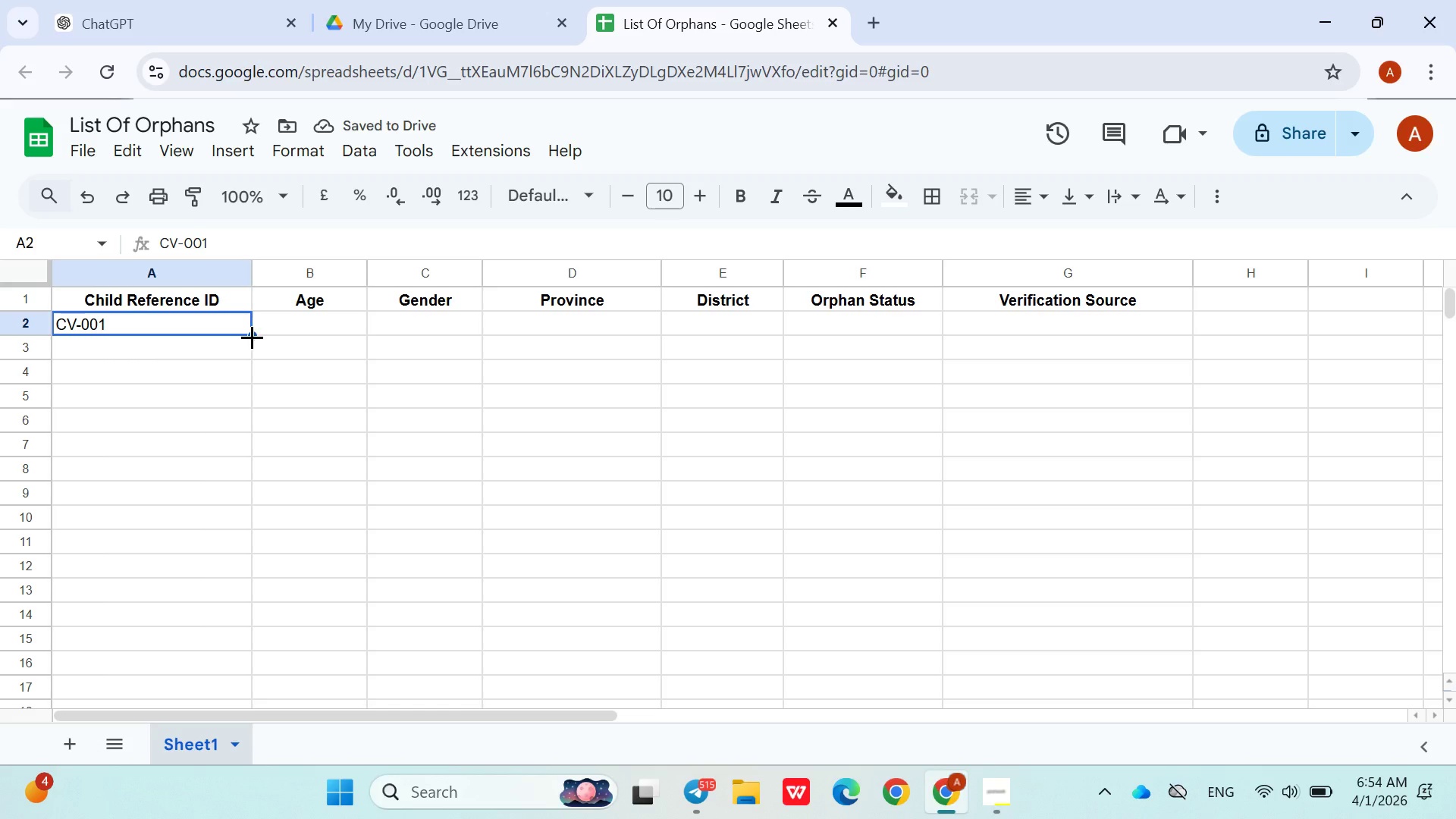 
left_click_drag(start_coordinate=[252, 337], to_coordinate=[205, 684])
 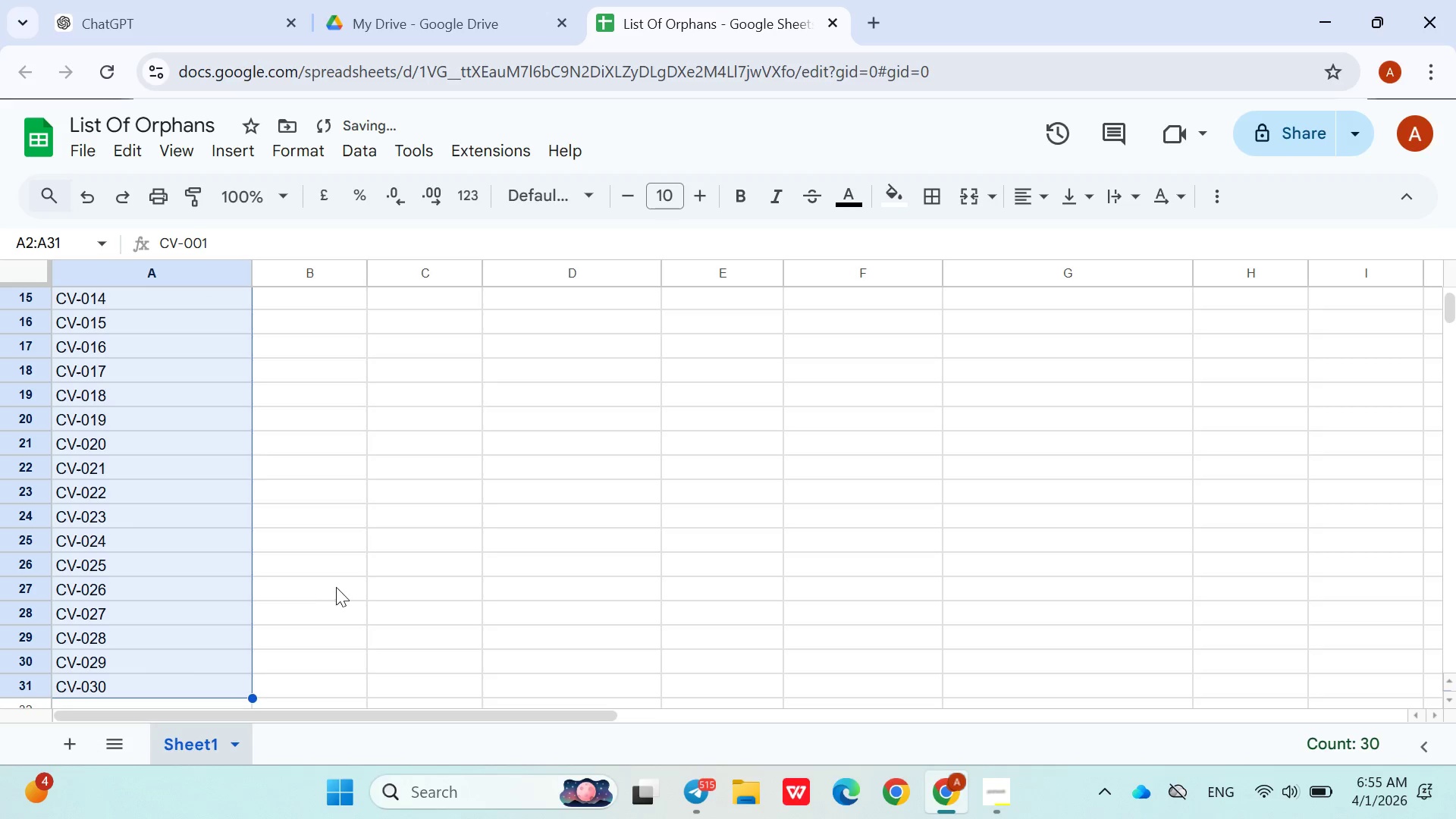 
scroll: coordinate [258, 422], scroll_direction: down, amount: 2.0
 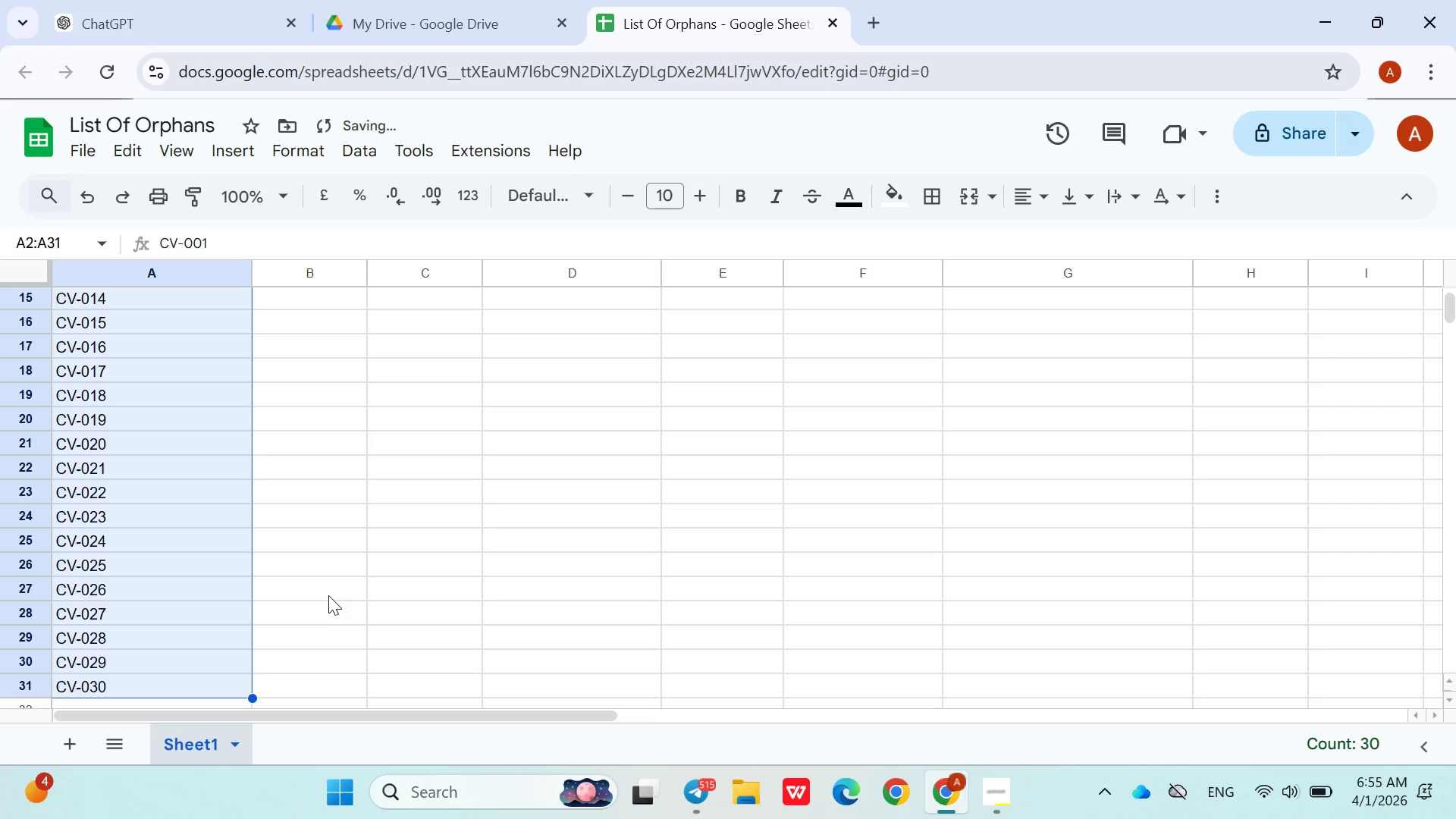 
left_click([310, 491])
 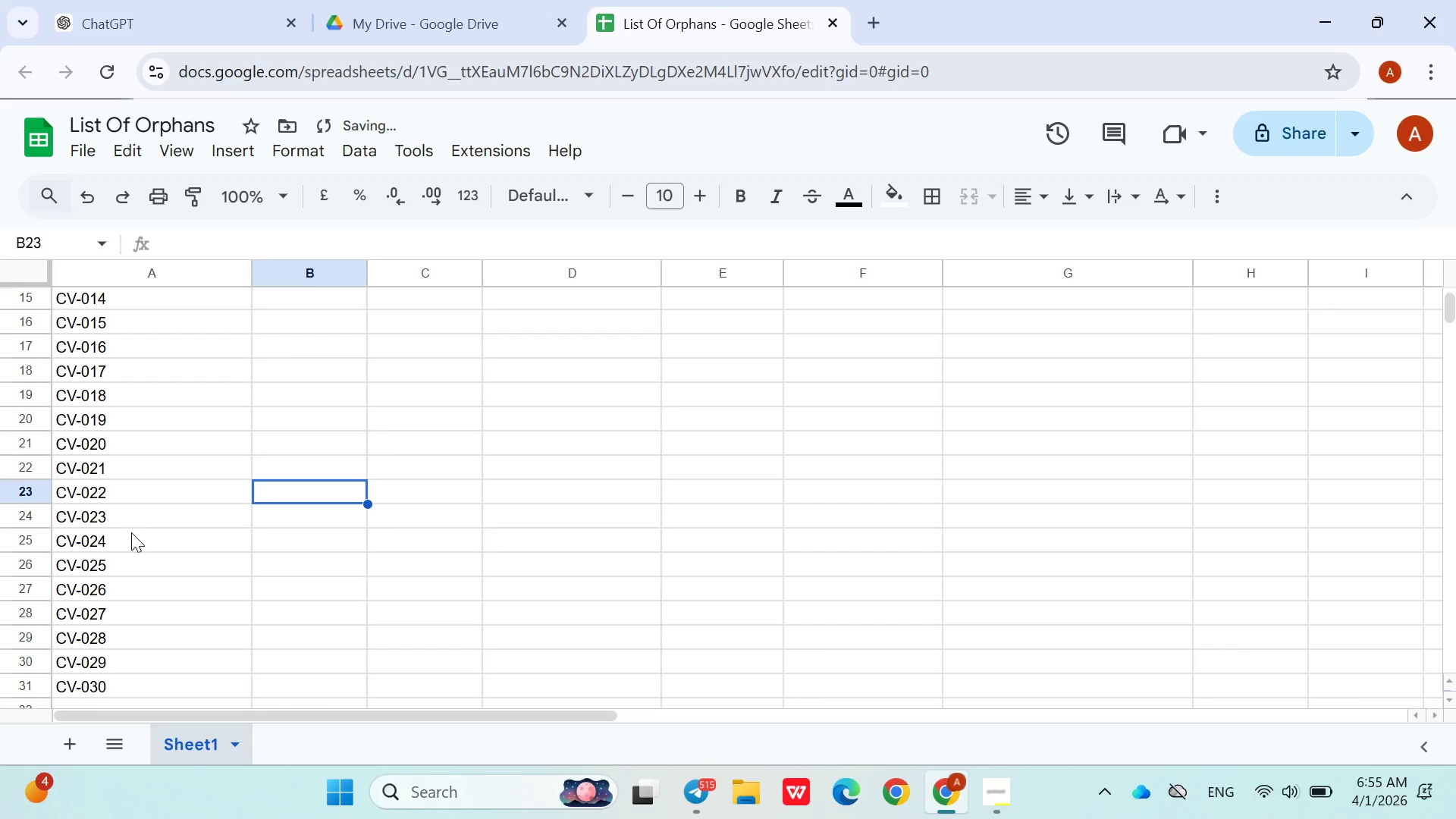 
scroll: coordinate [131, 532], scroll_direction: up, amount: 6.0
 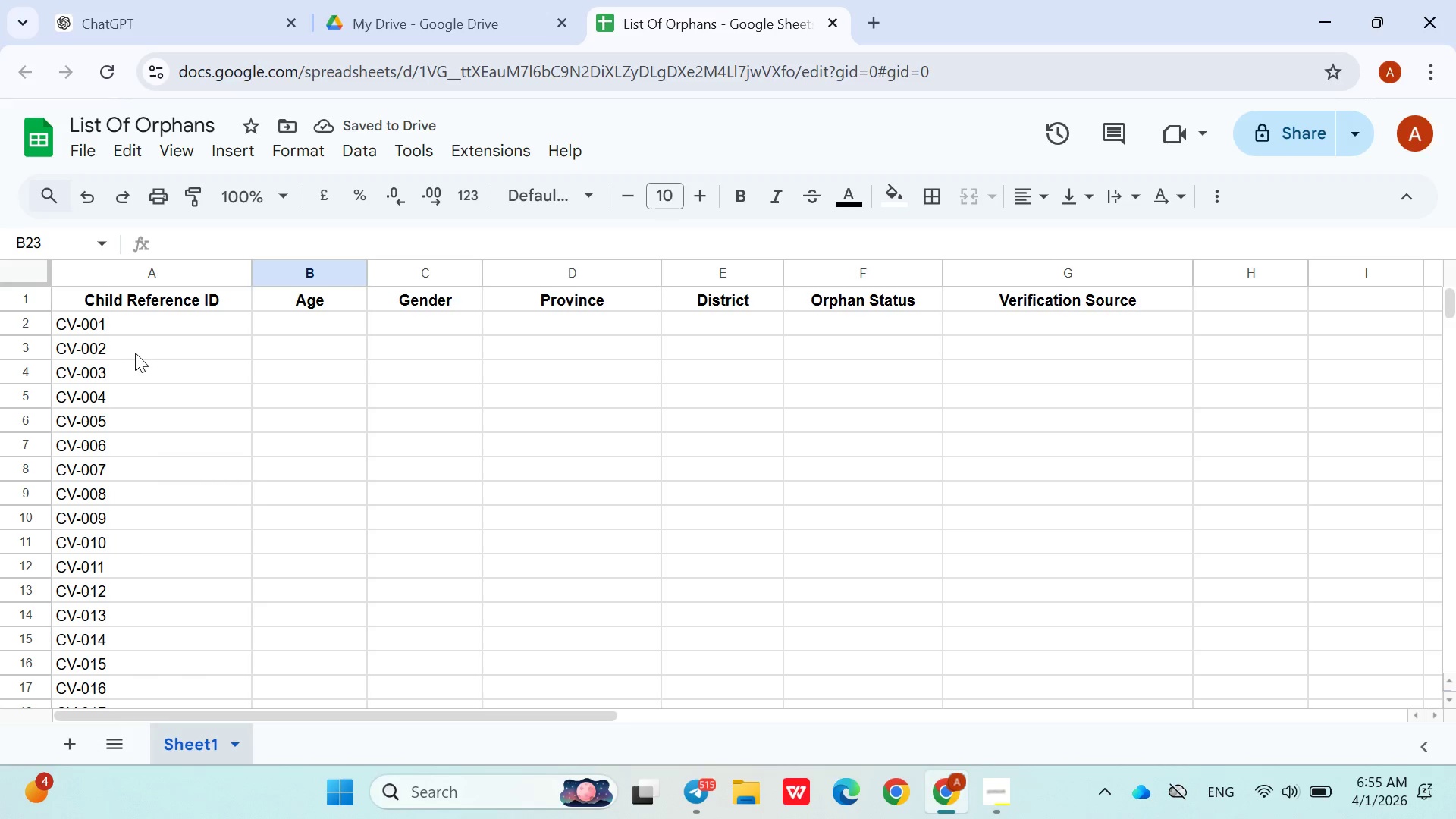 
left_click([135, 353])
 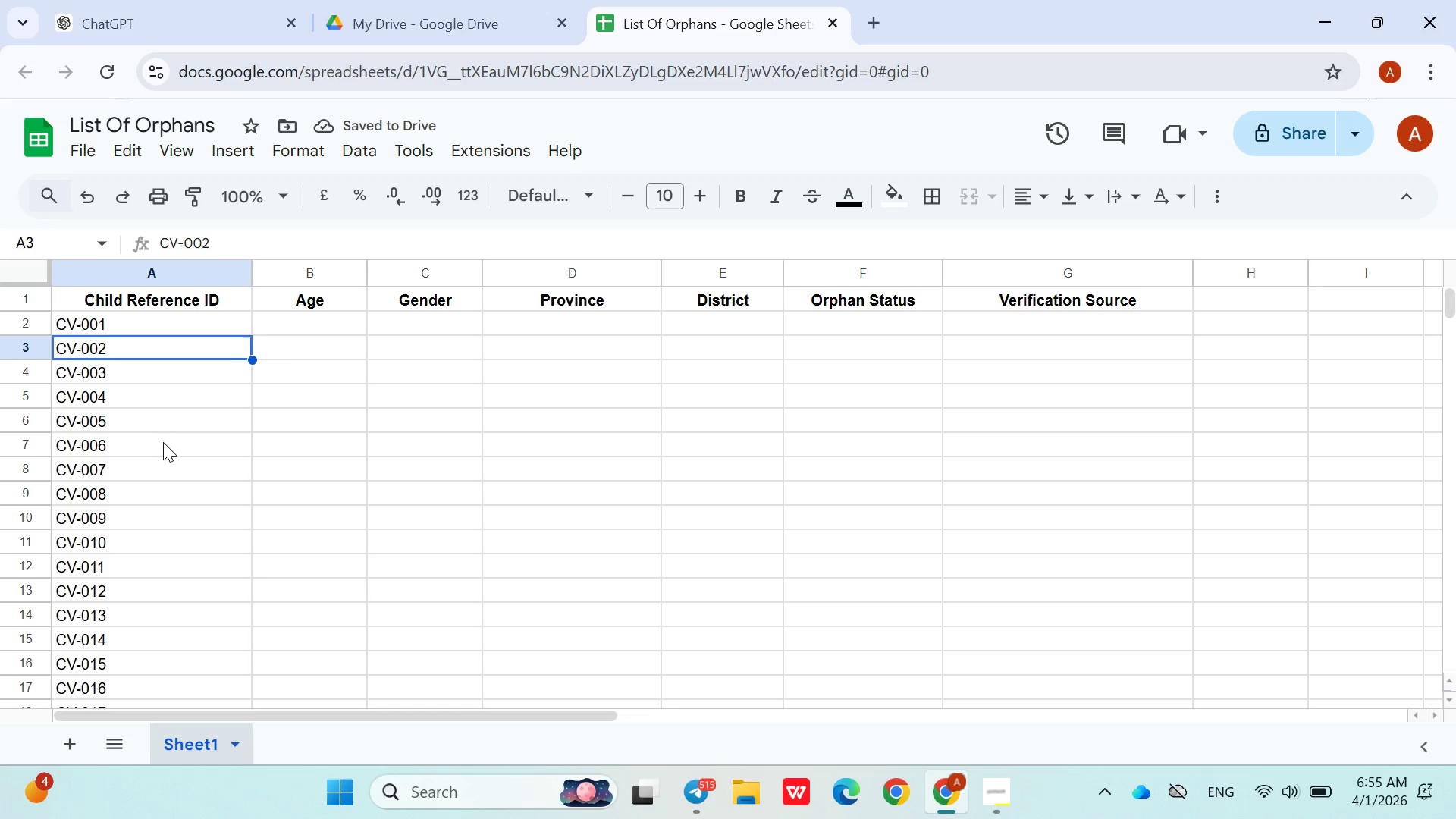 
scroll: coordinate [163, 445], scroll_direction: up, amount: 1.0
 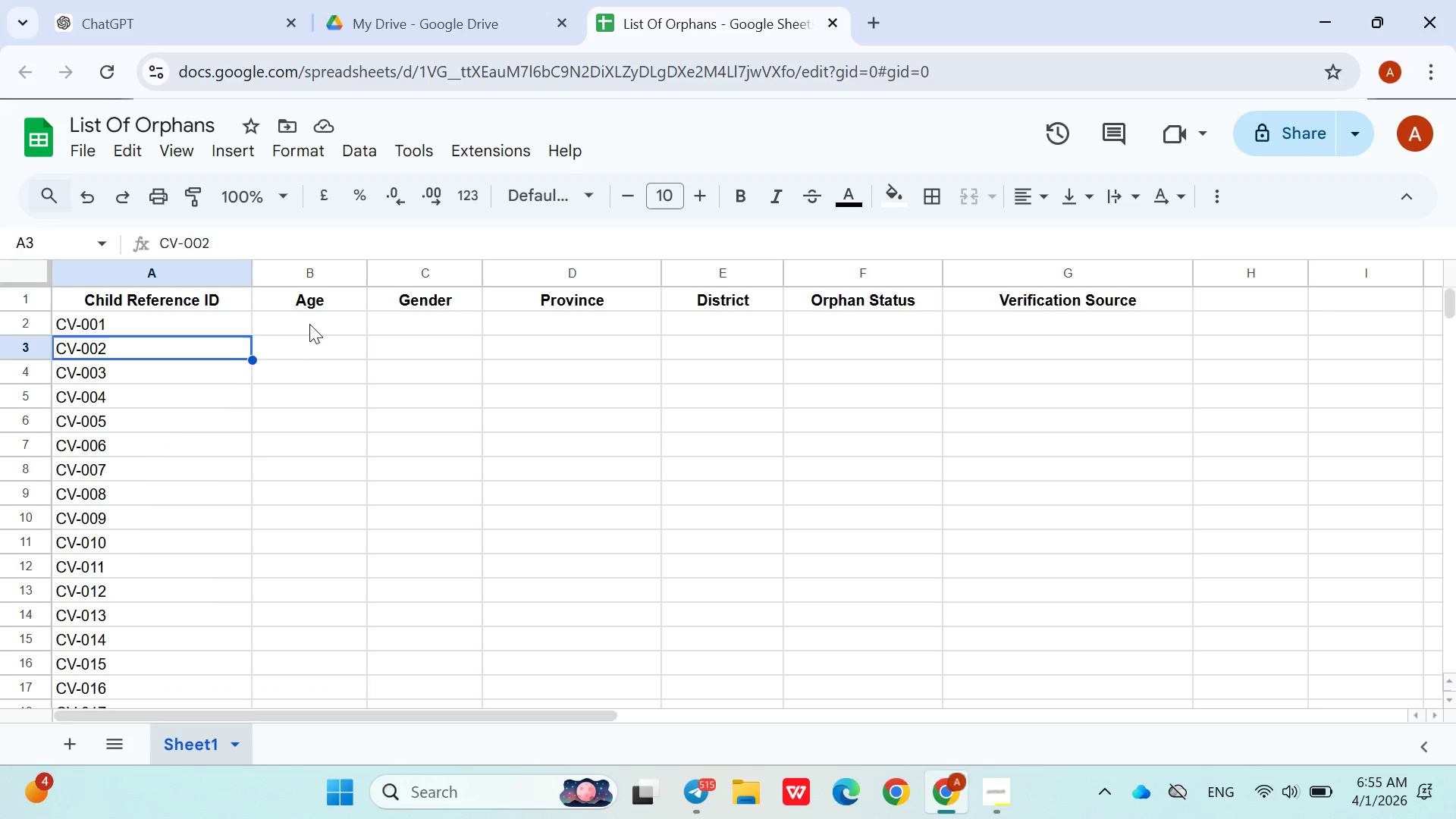 
left_click([312, 324])
 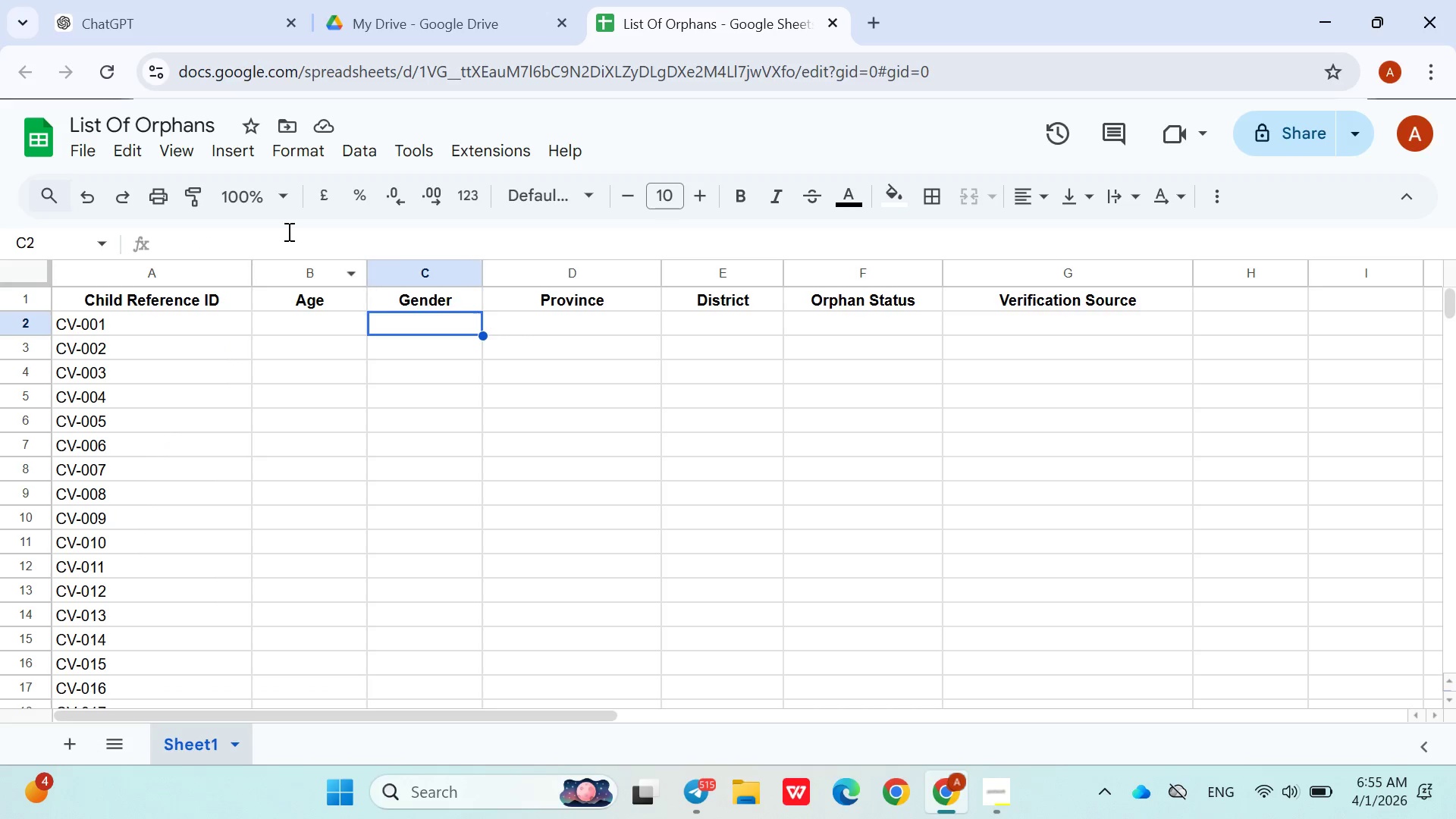 
left_click([246, 158])
 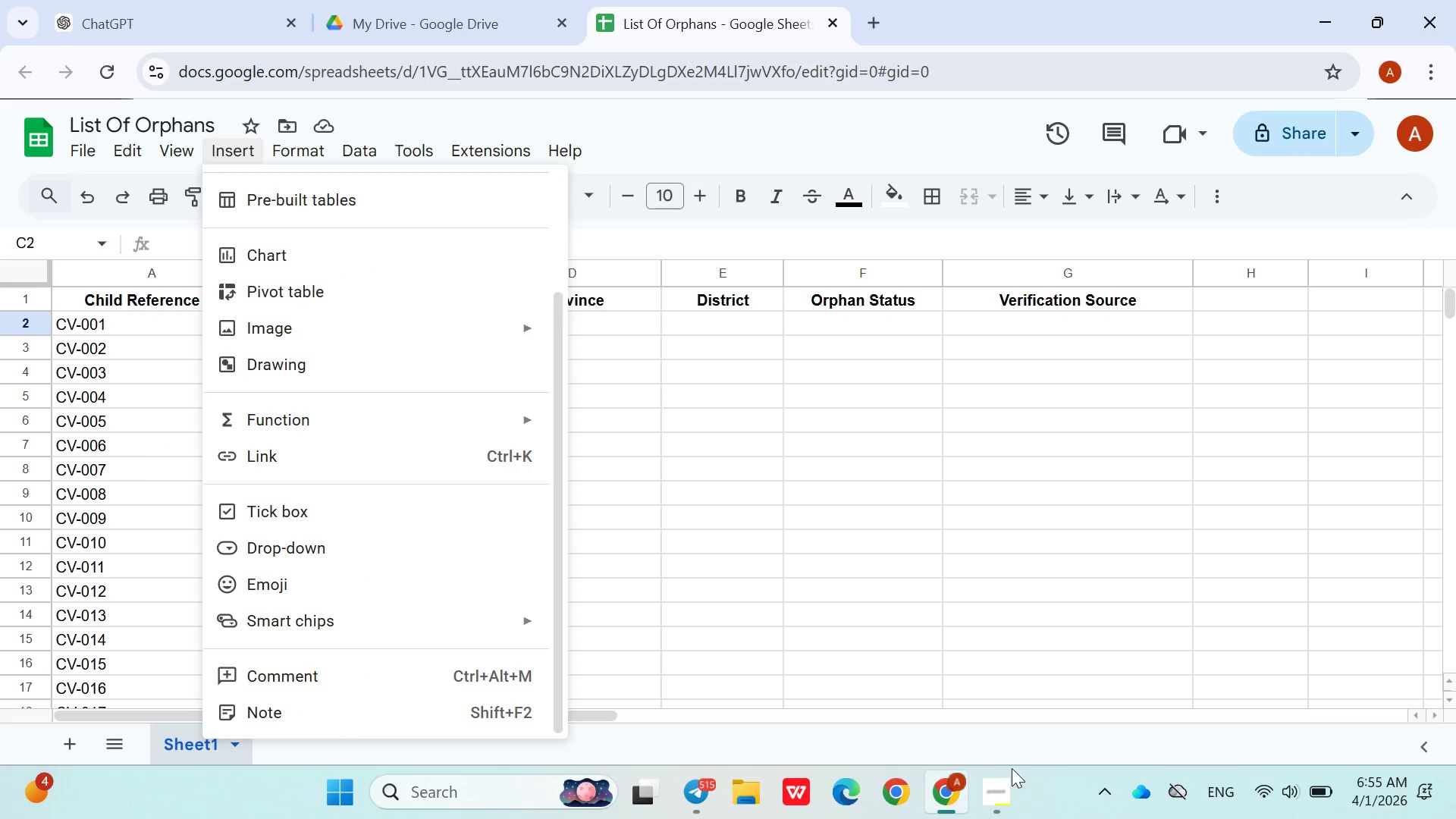 
left_click([1005, 799])